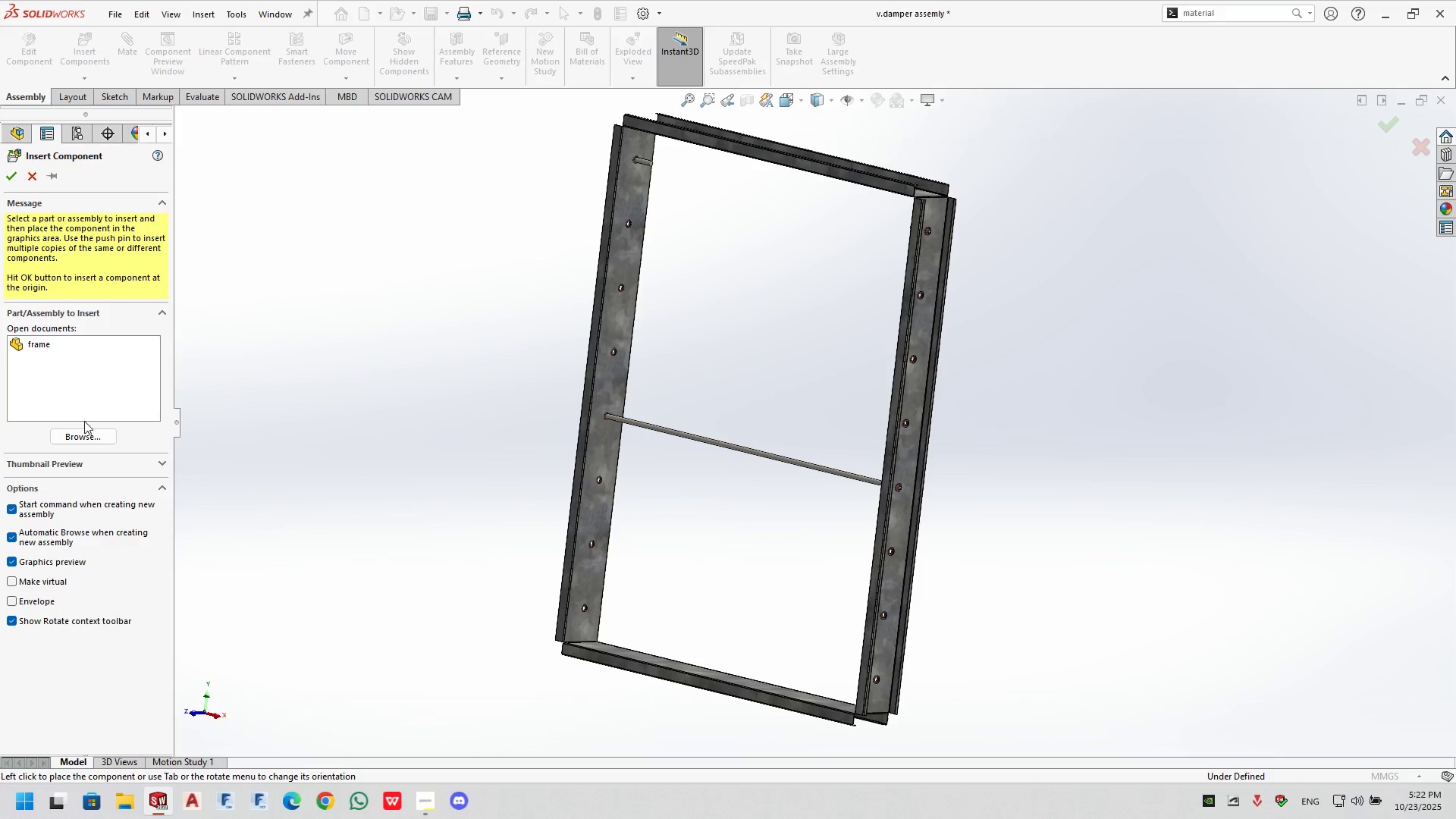 
left_click([84, 441])
 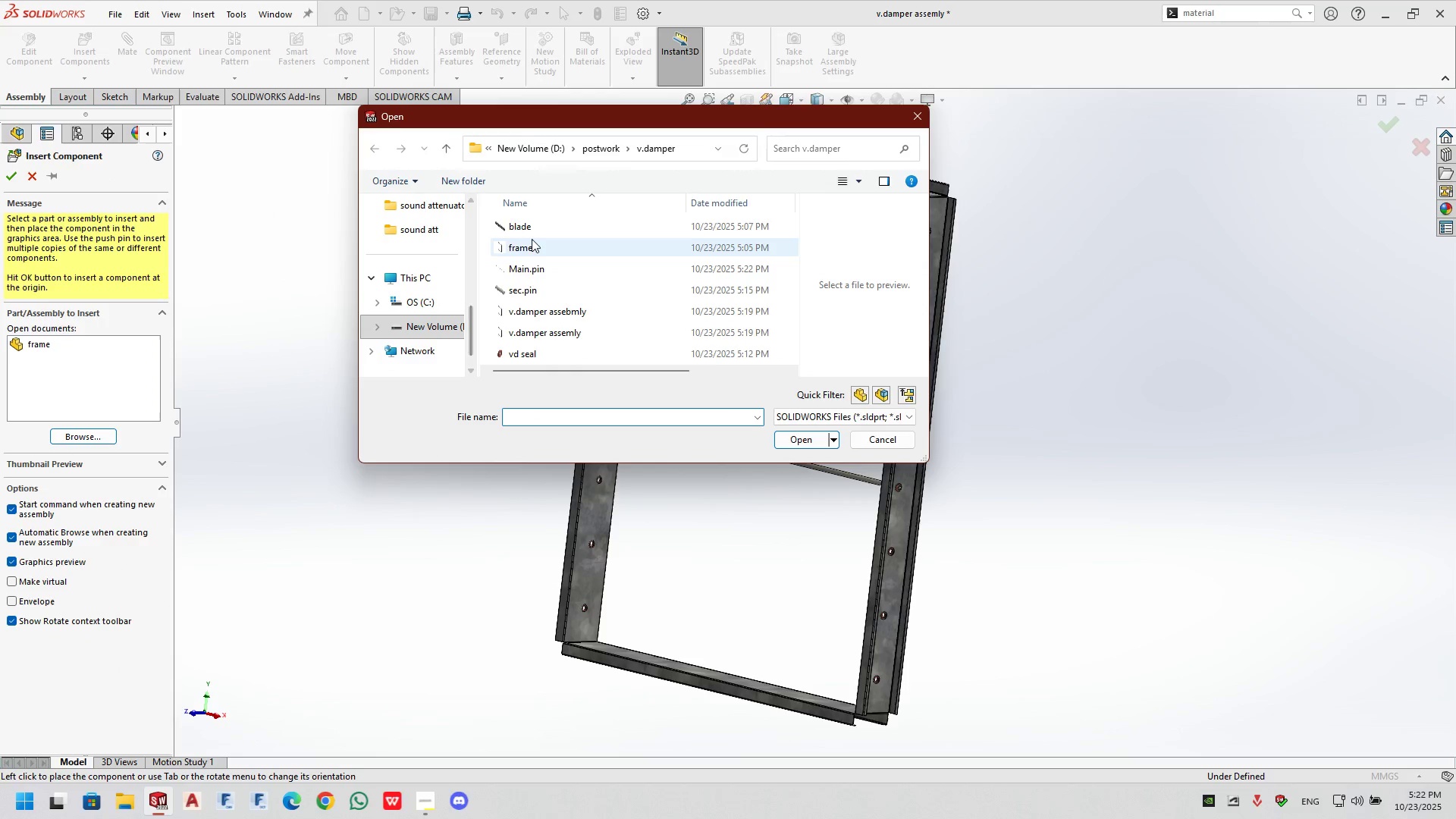 
left_click([542, 224])
 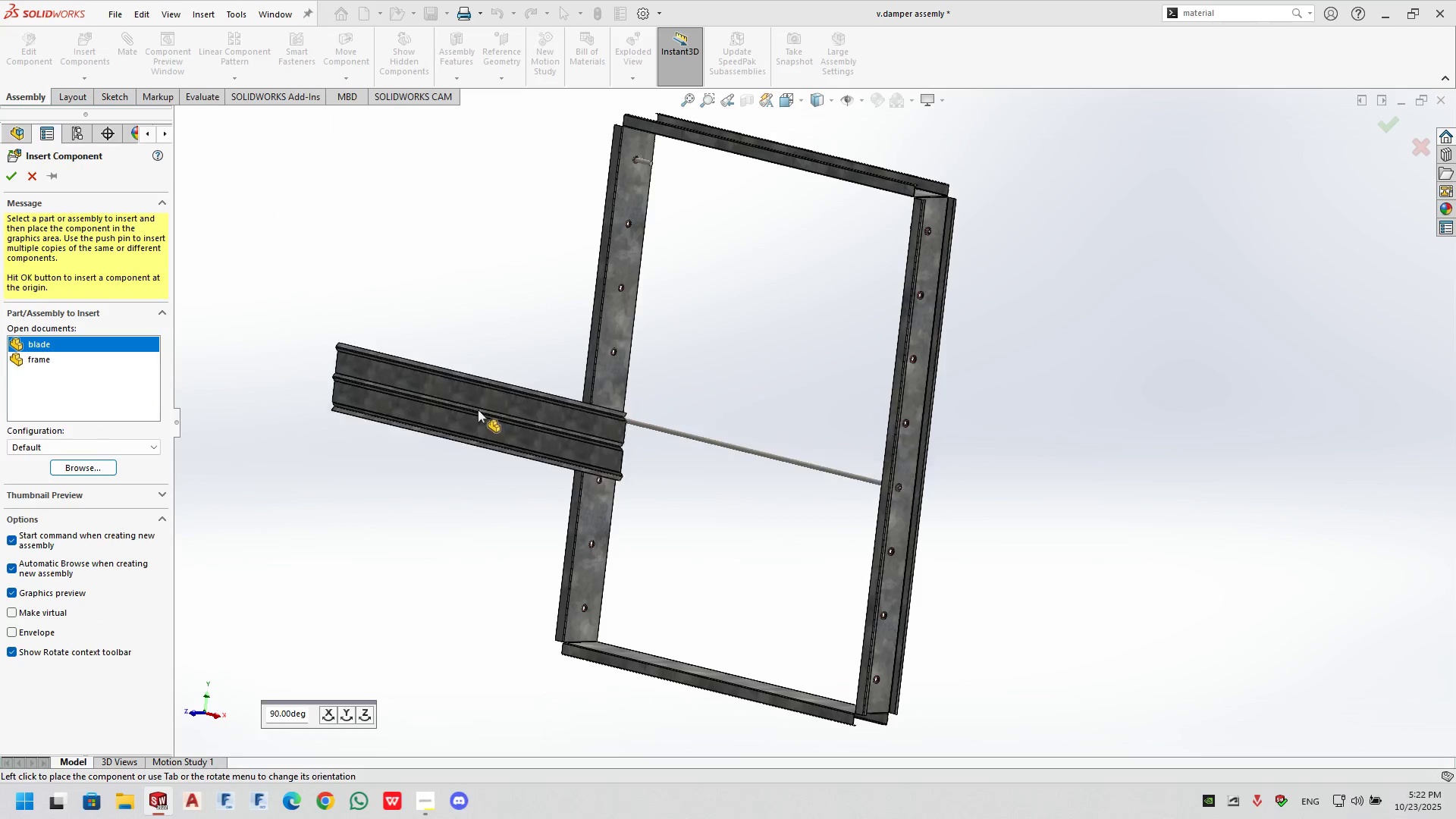 
left_click([461, 403])
 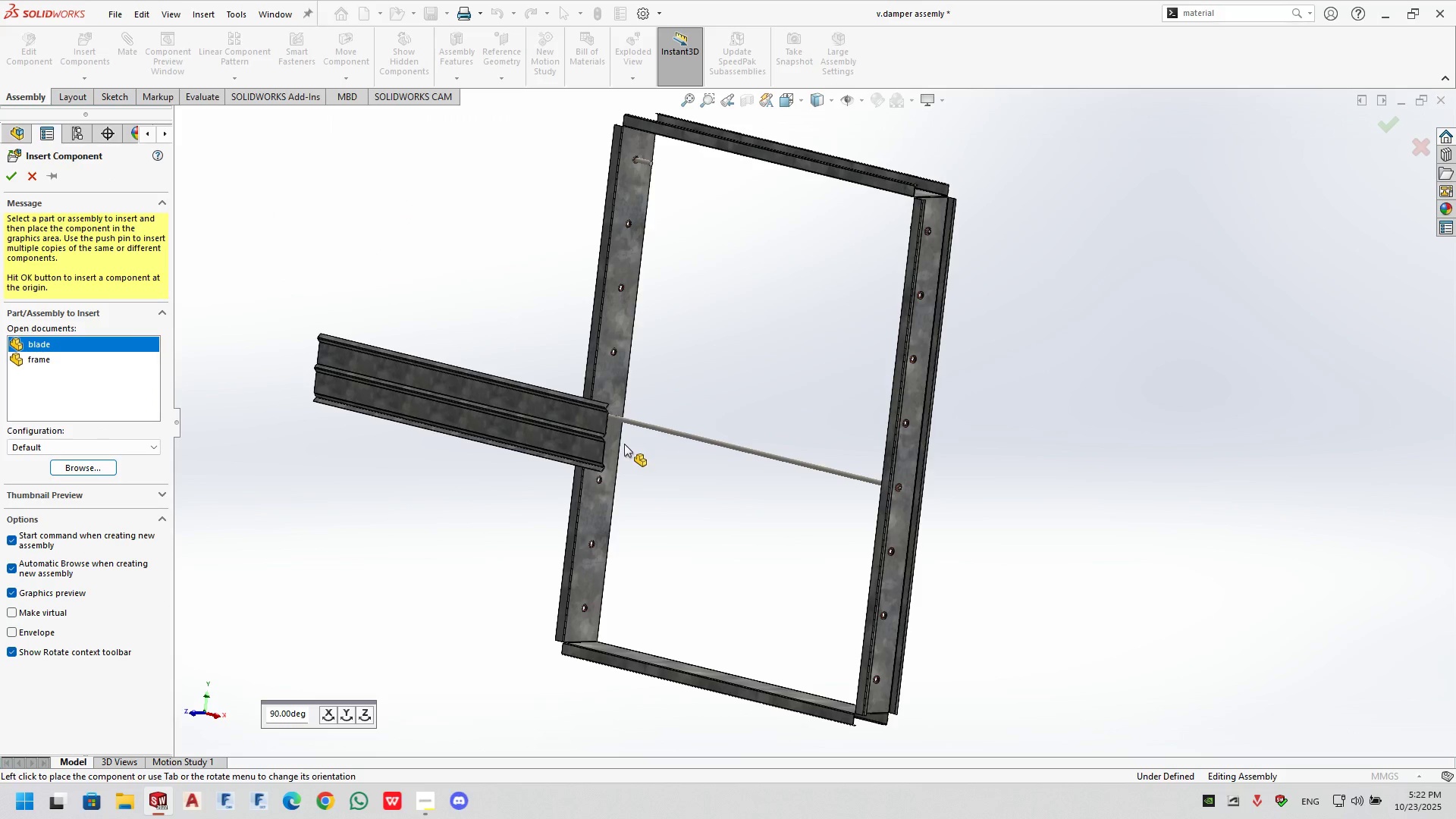 
scroll: coordinate [582, 433], scroll_direction: down, amount: 6.0
 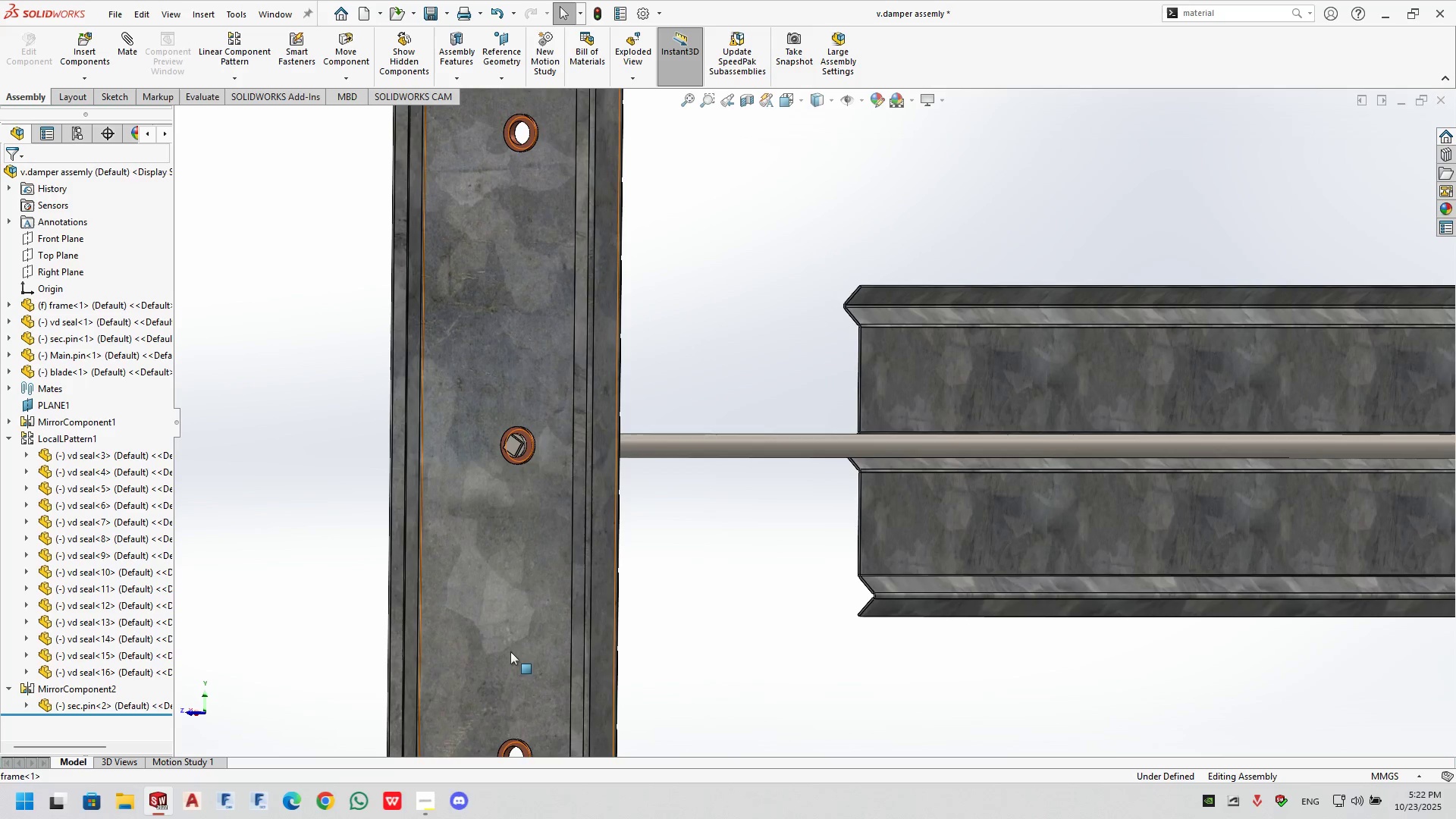 
left_click([428, 802])